 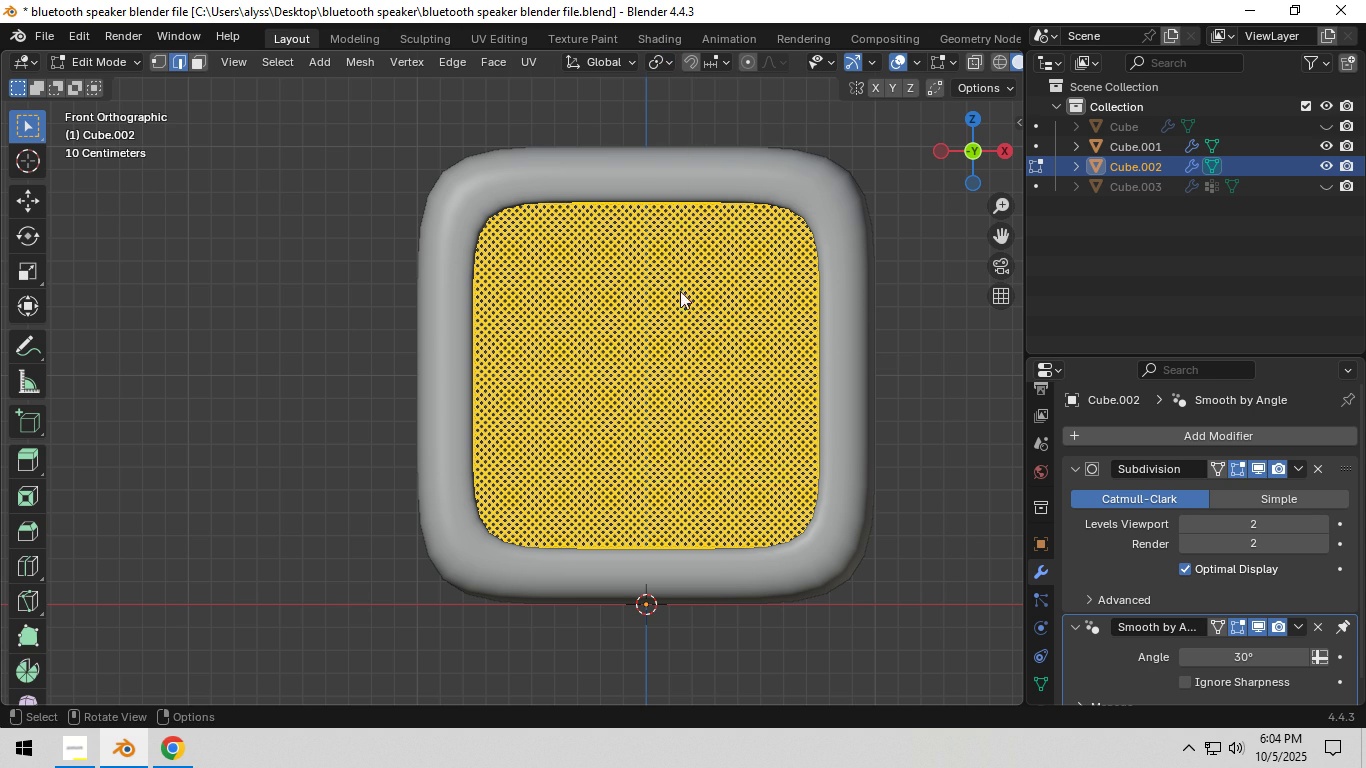 
left_click([721, 385])
 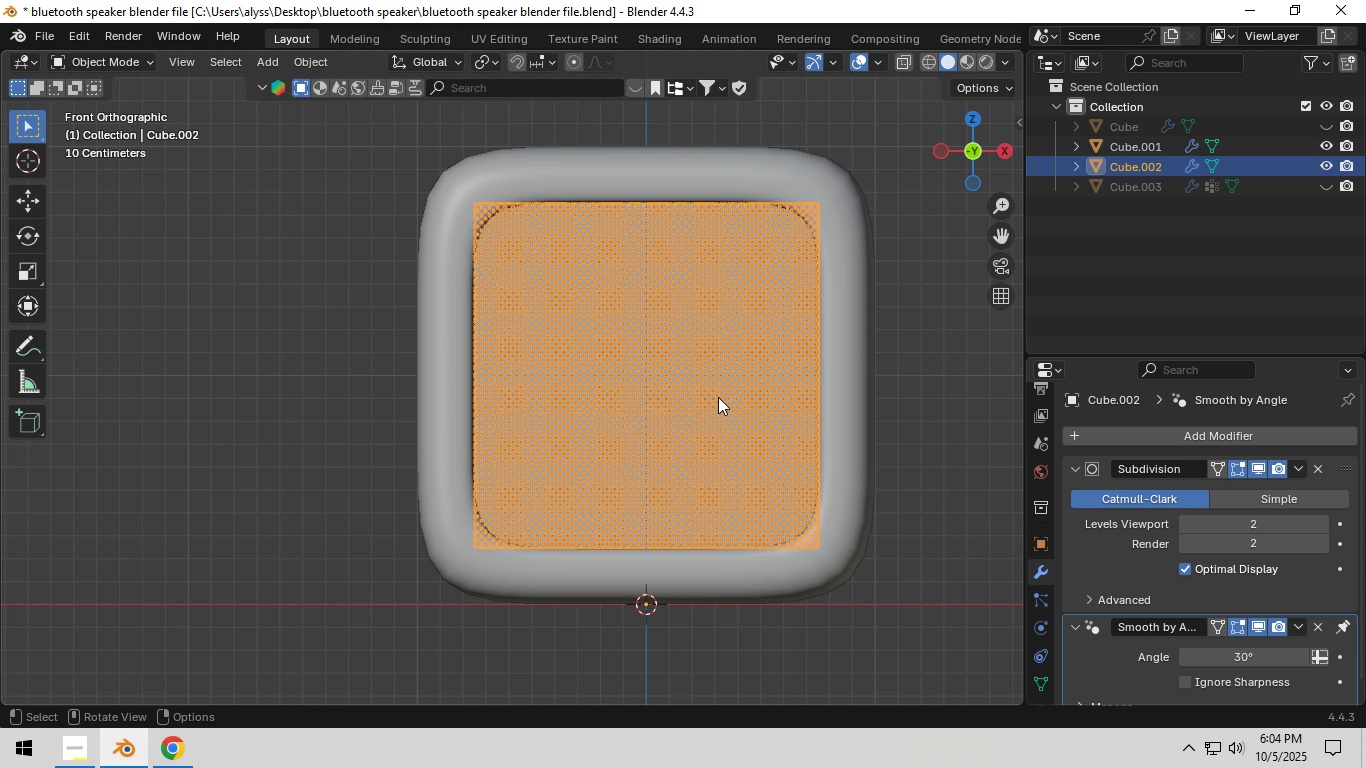 
left_click([718, 397])
 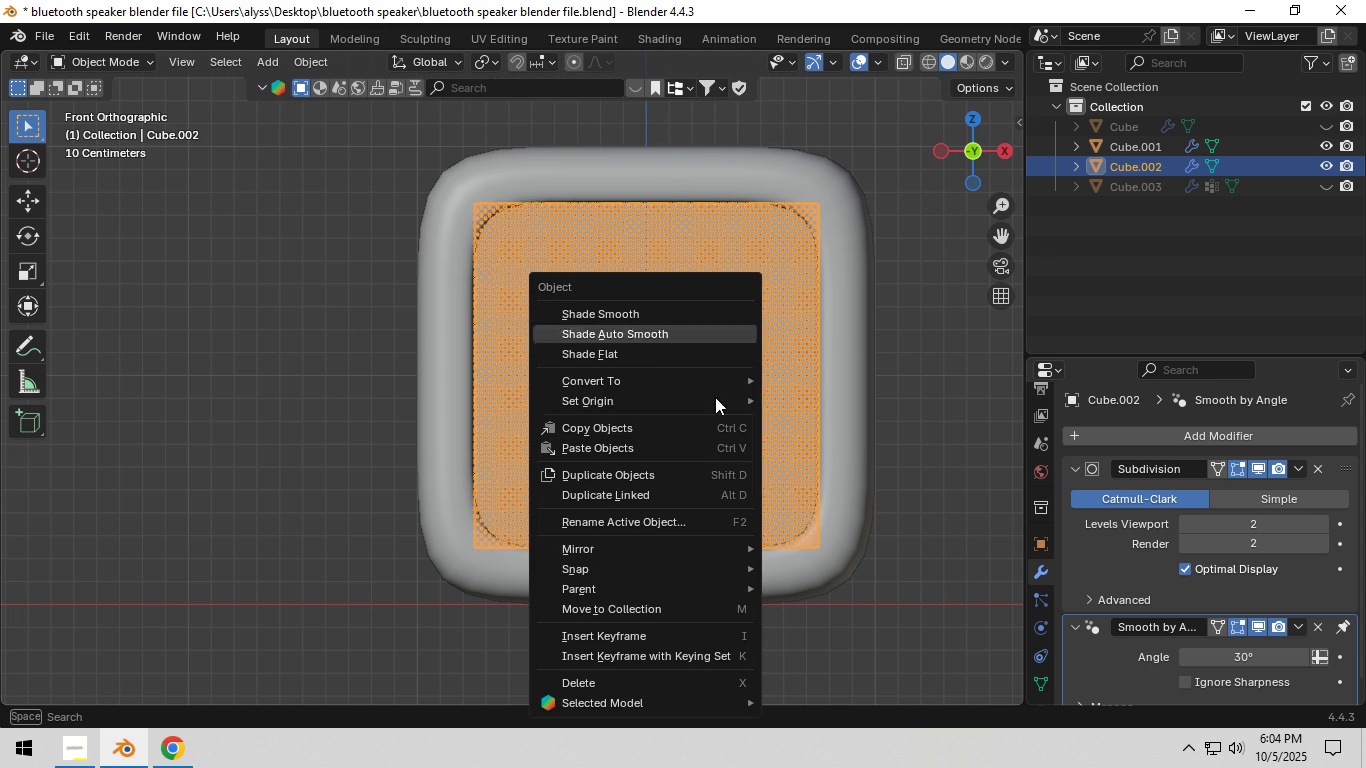 
right_click([715, 397])
 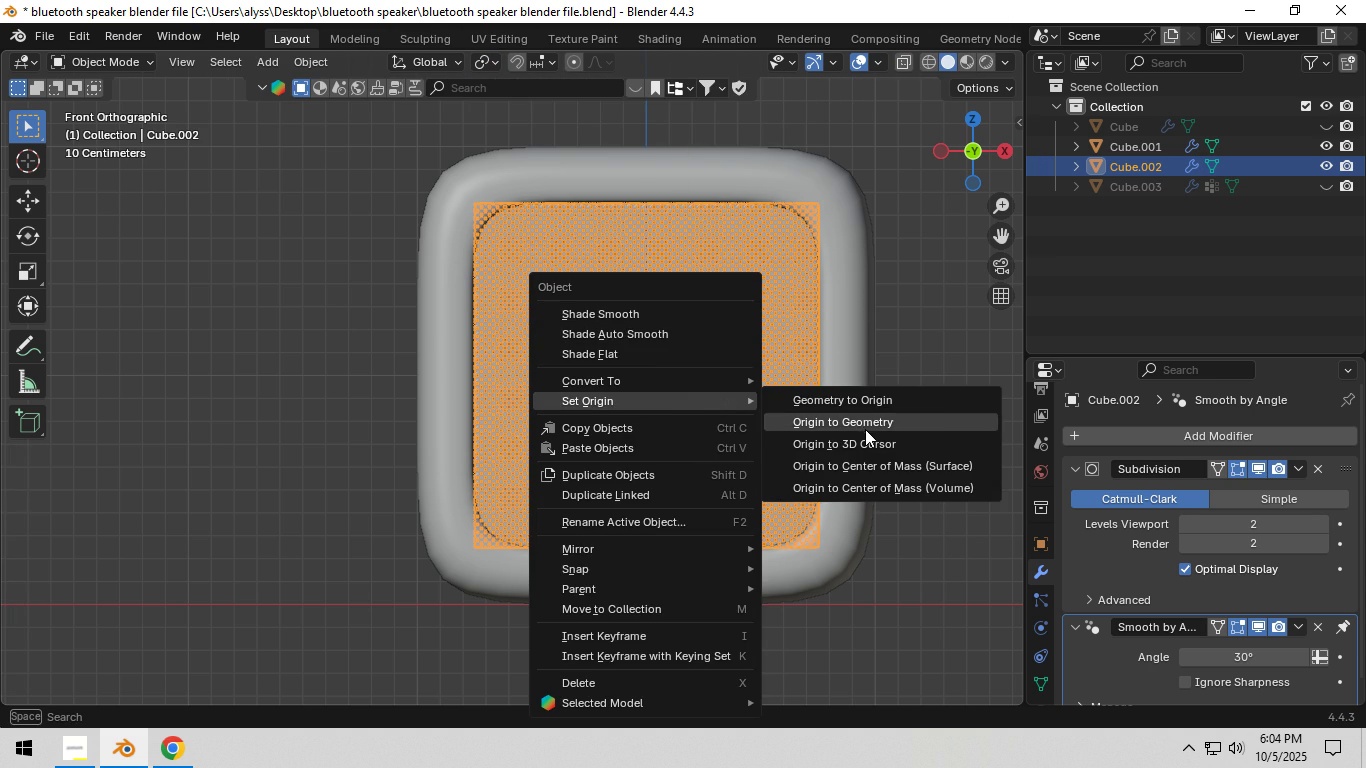 
left_click([865, 429])
 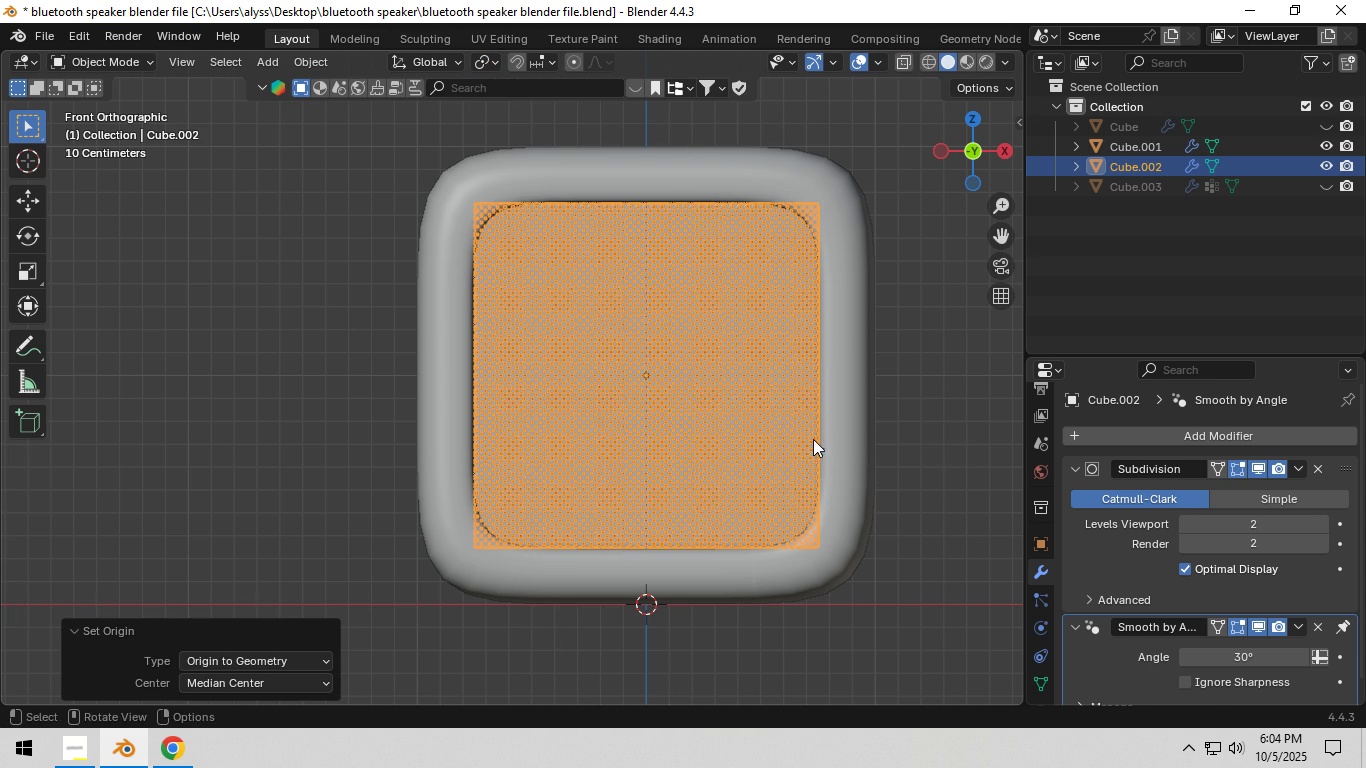 
key(S)
 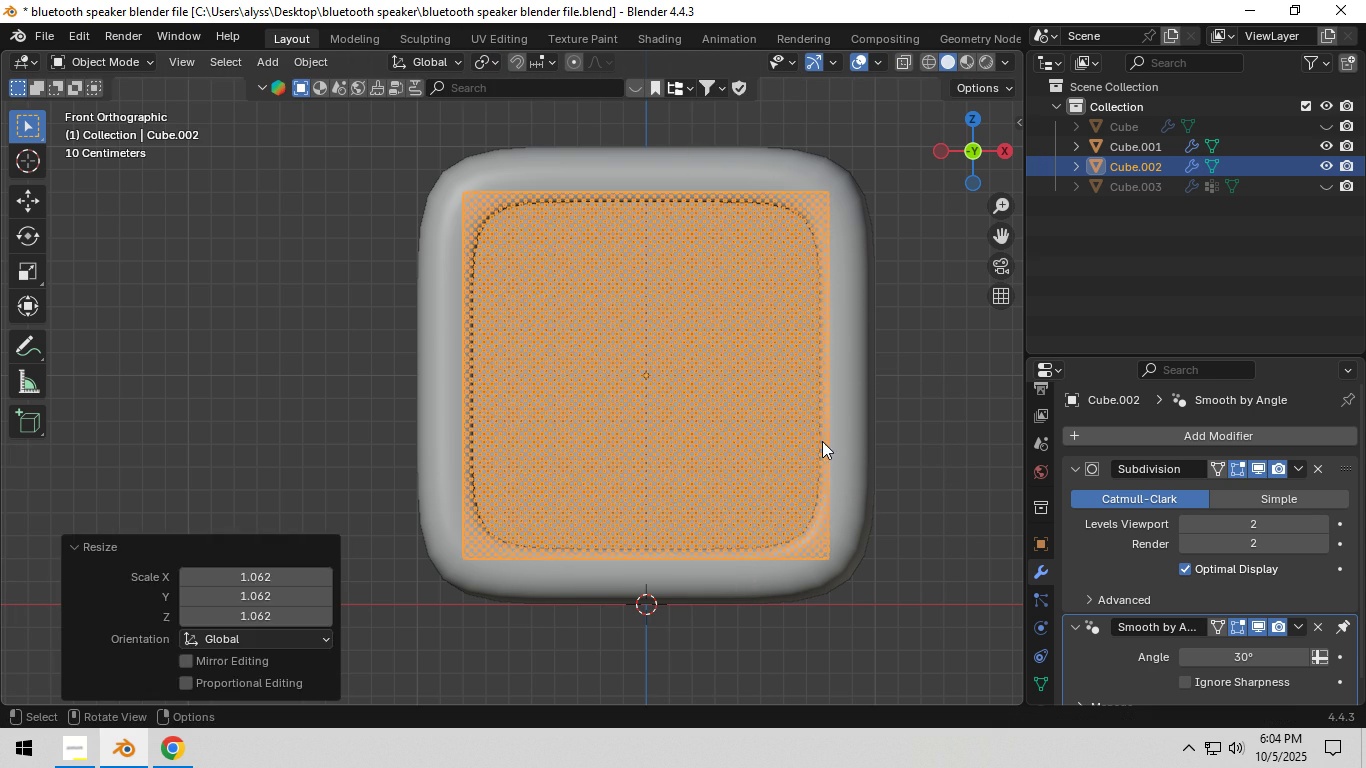 
double_click([974, 438])
 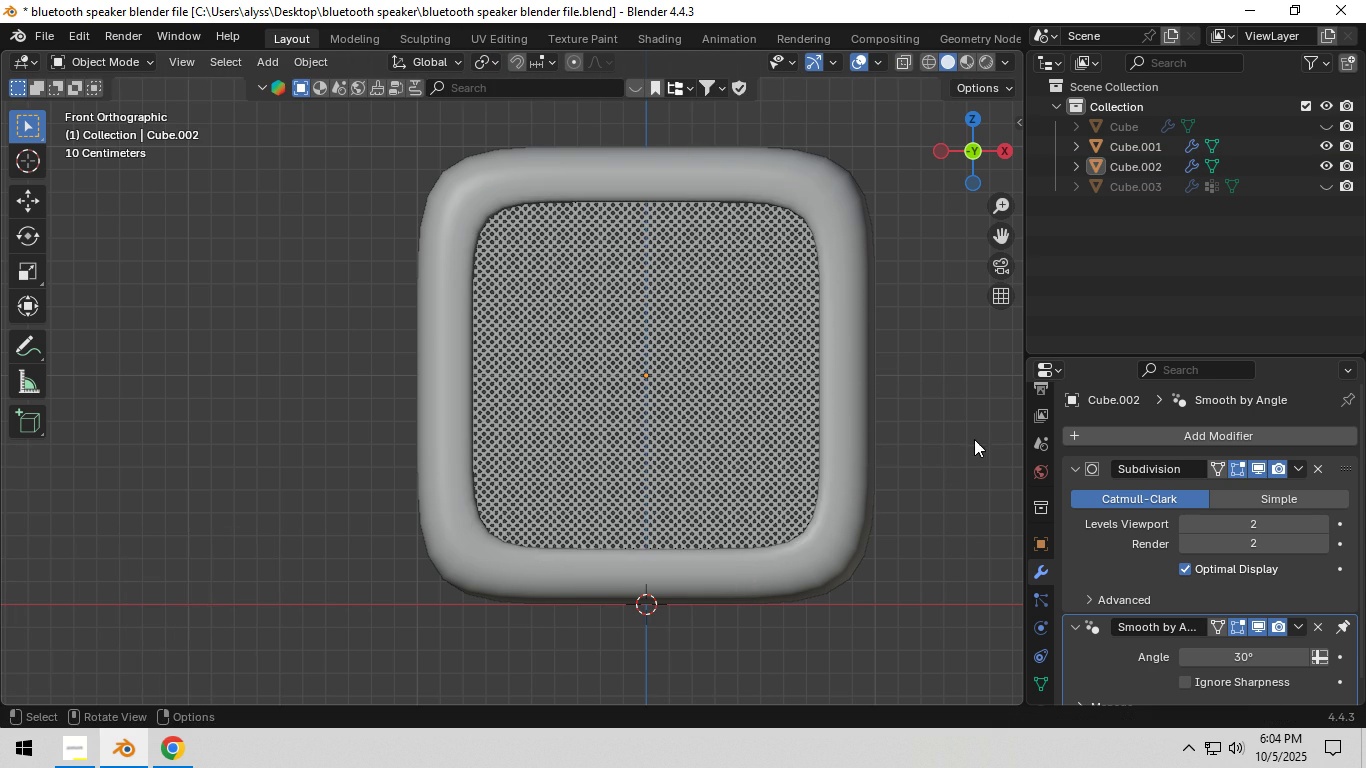 
key(Tab)
 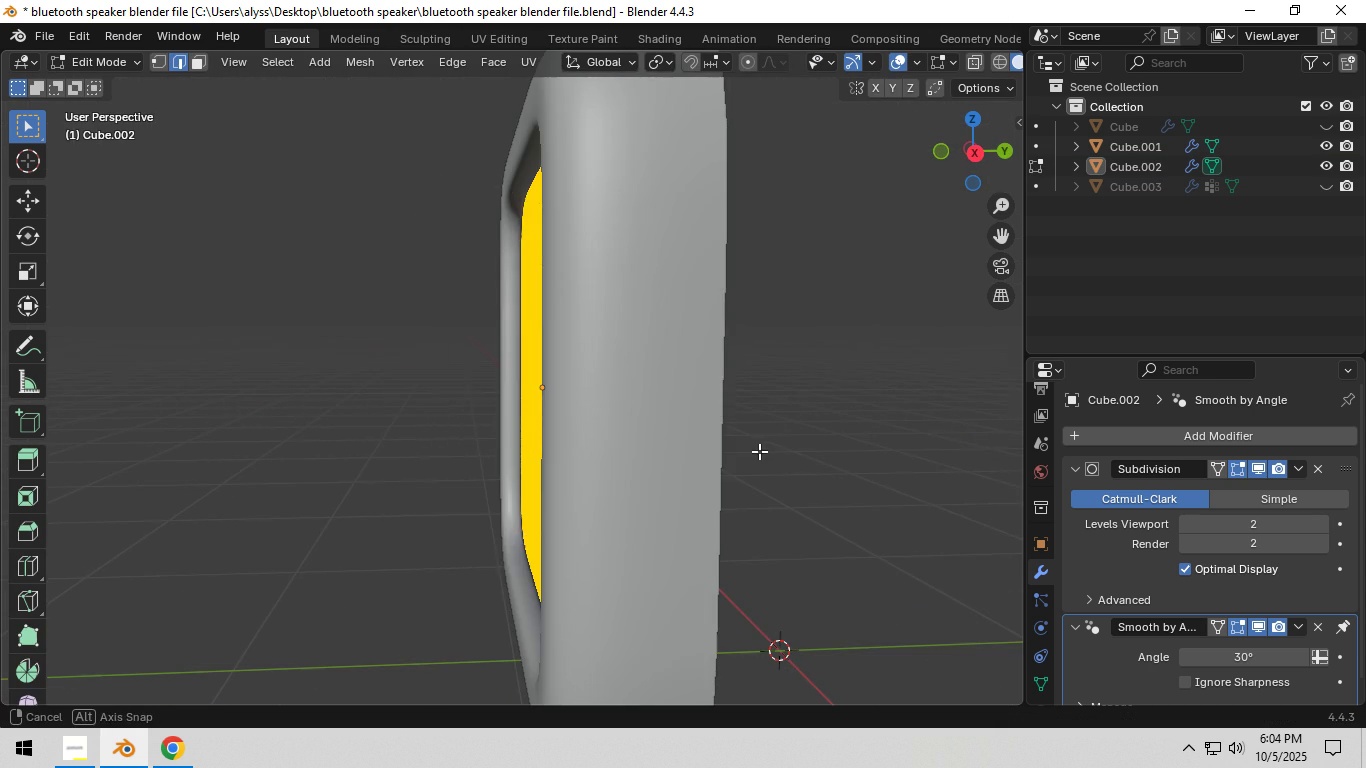 
left_click([456, 417])
 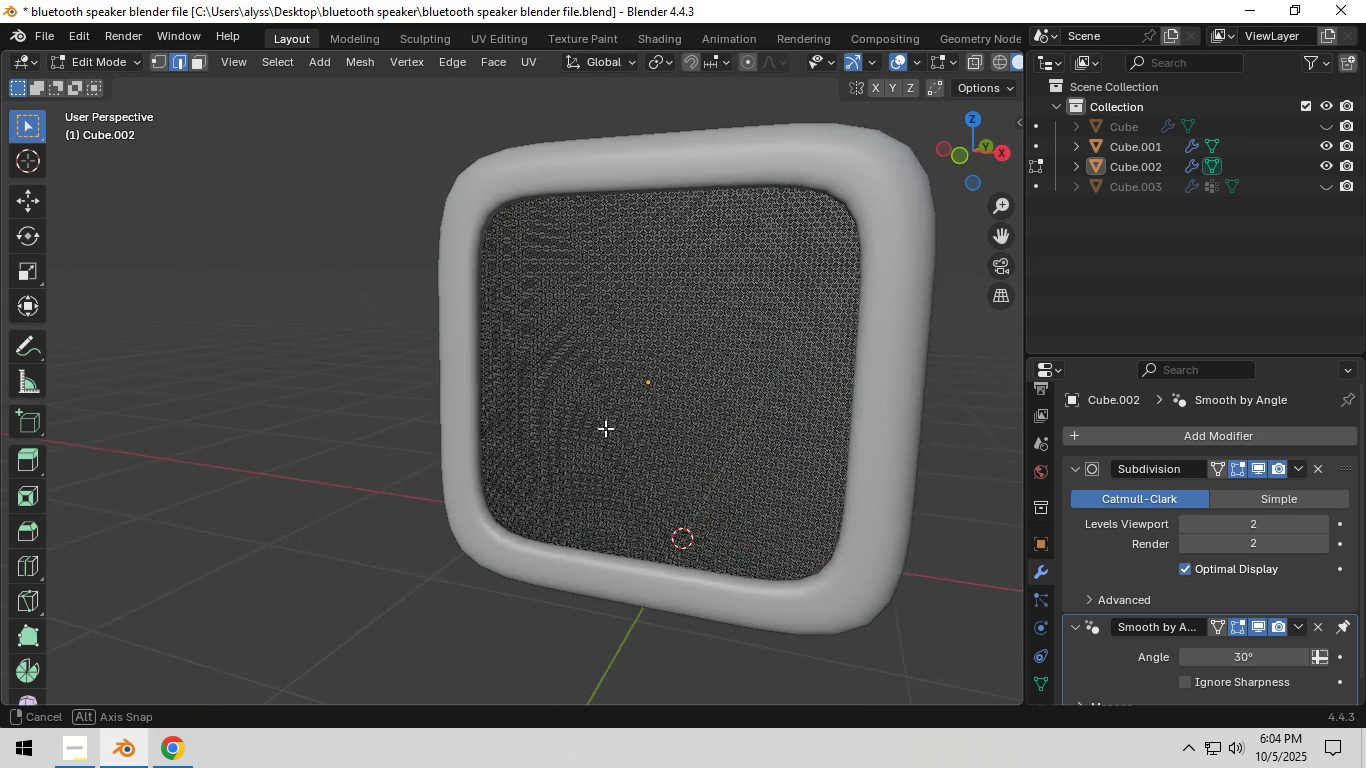 
scroll: coordinate [571, 426], scroll_direction: up, amount: 7.0
 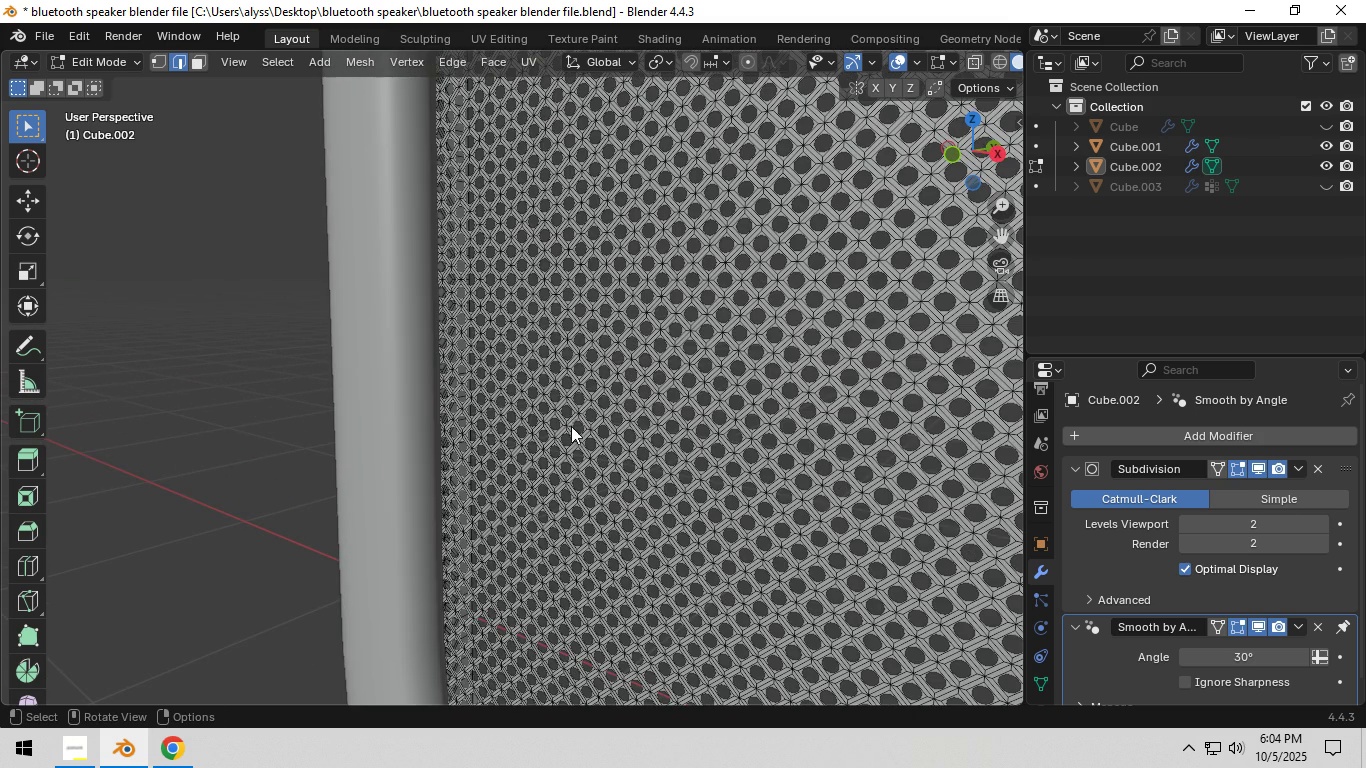 
key(Tab)
 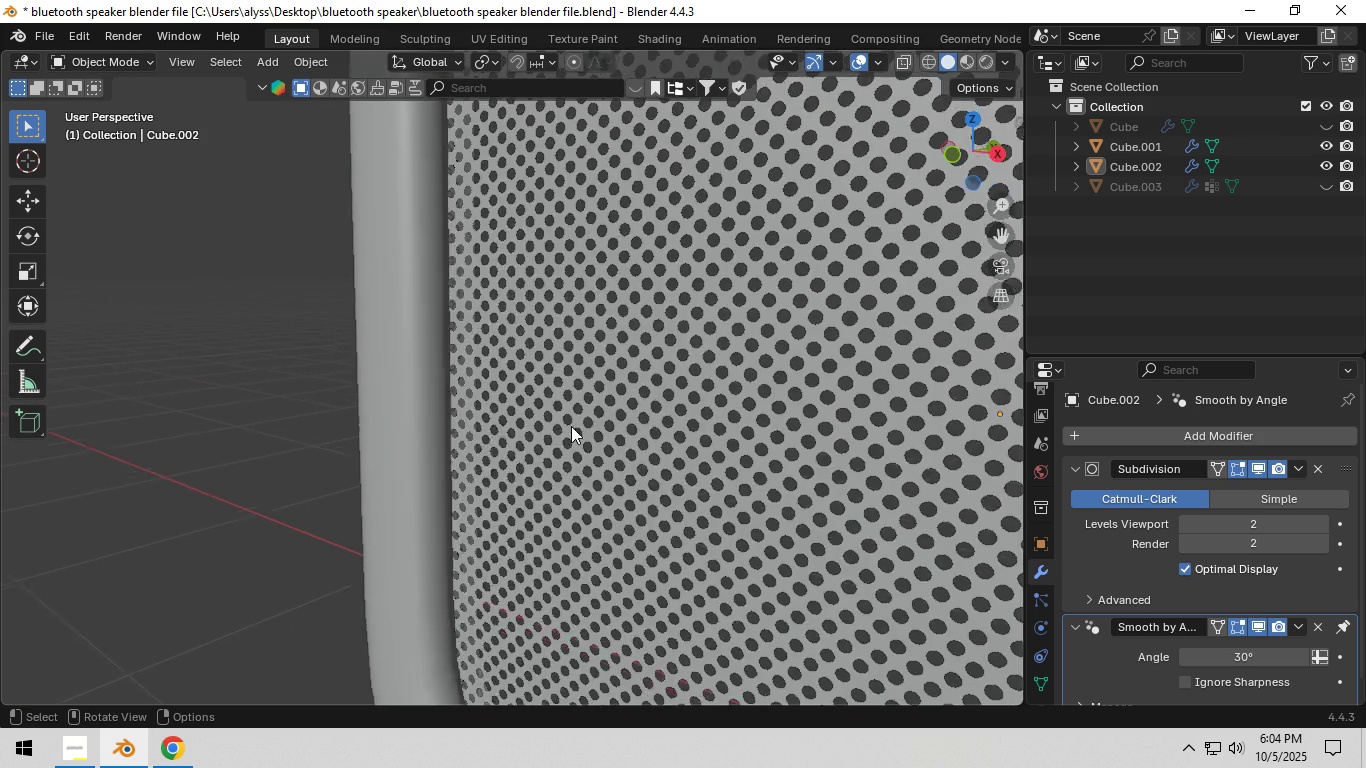 
scroll: coordinate [571, 426], scroll_direction: down, amount: 4.0